 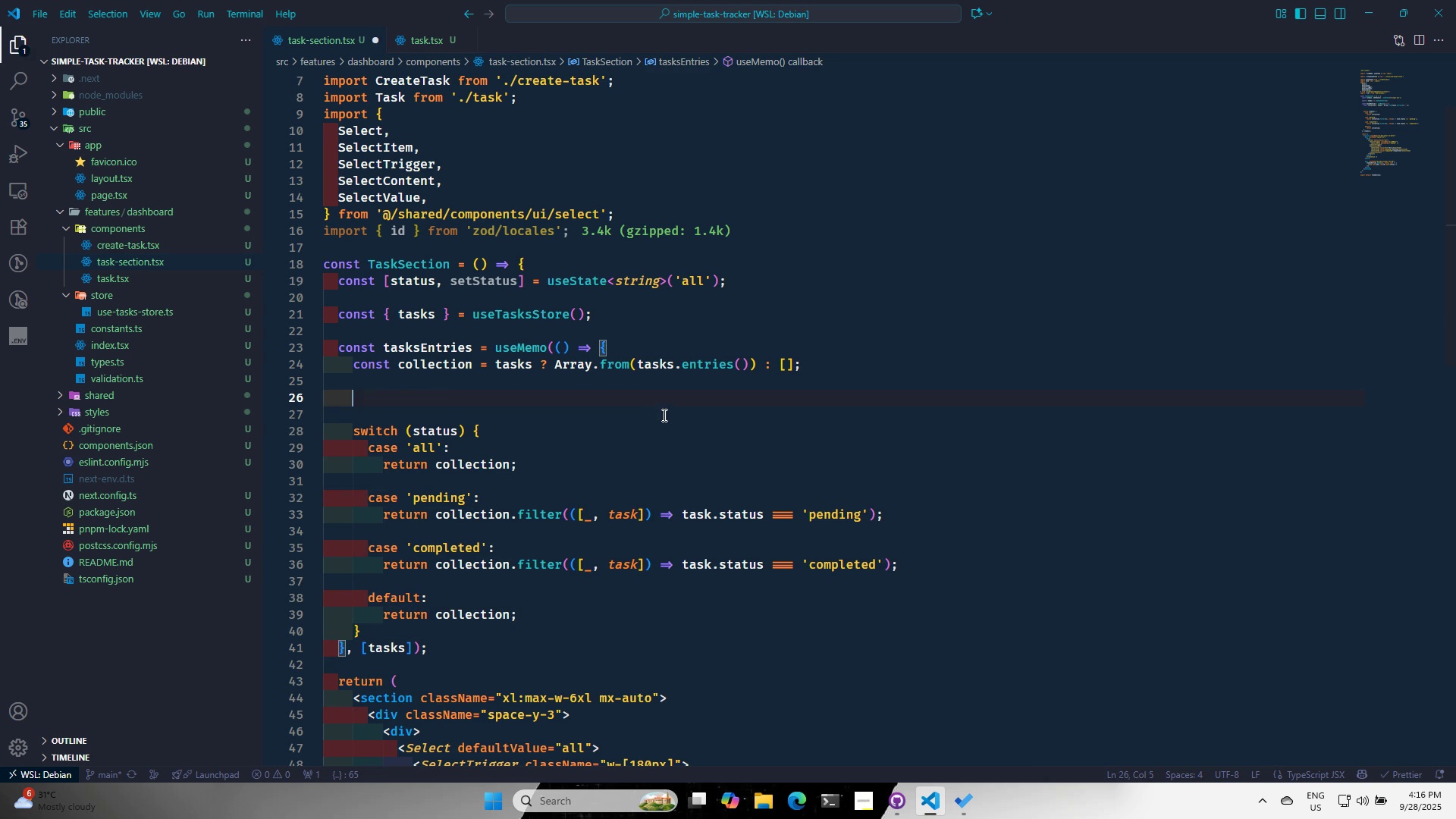 
key(Control+S)
 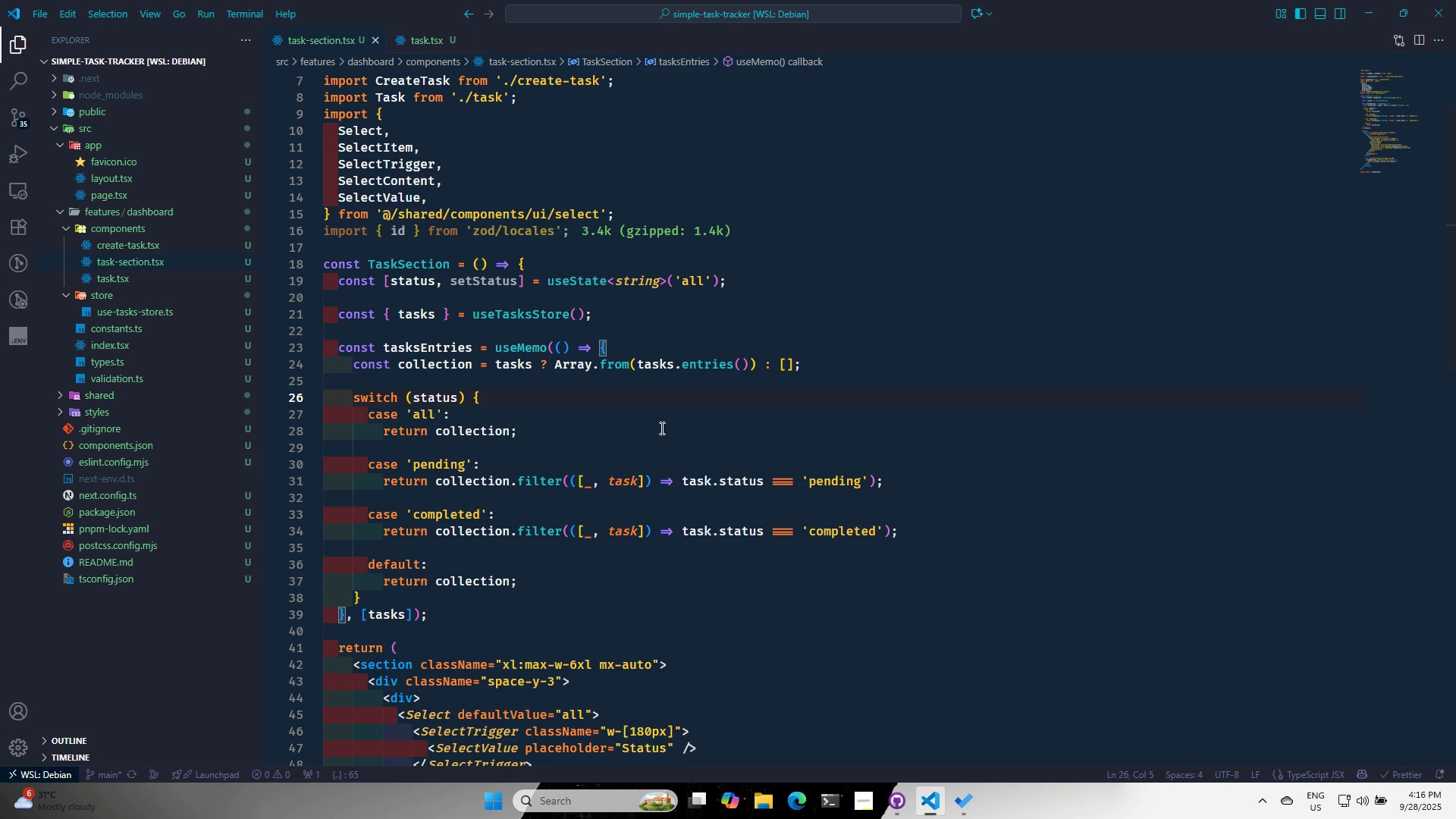 
key(Control+S)
 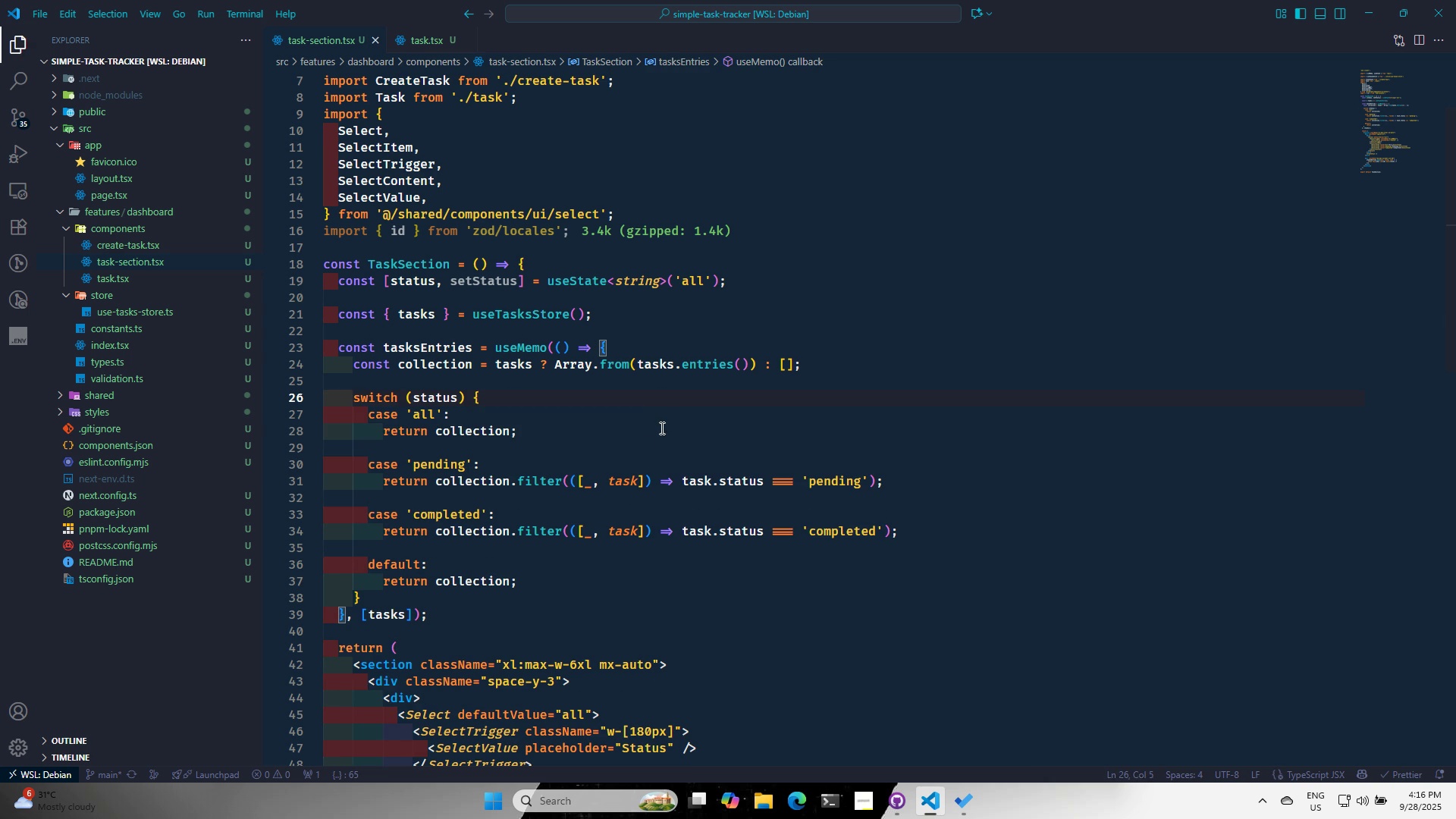 
key(Control+S)
 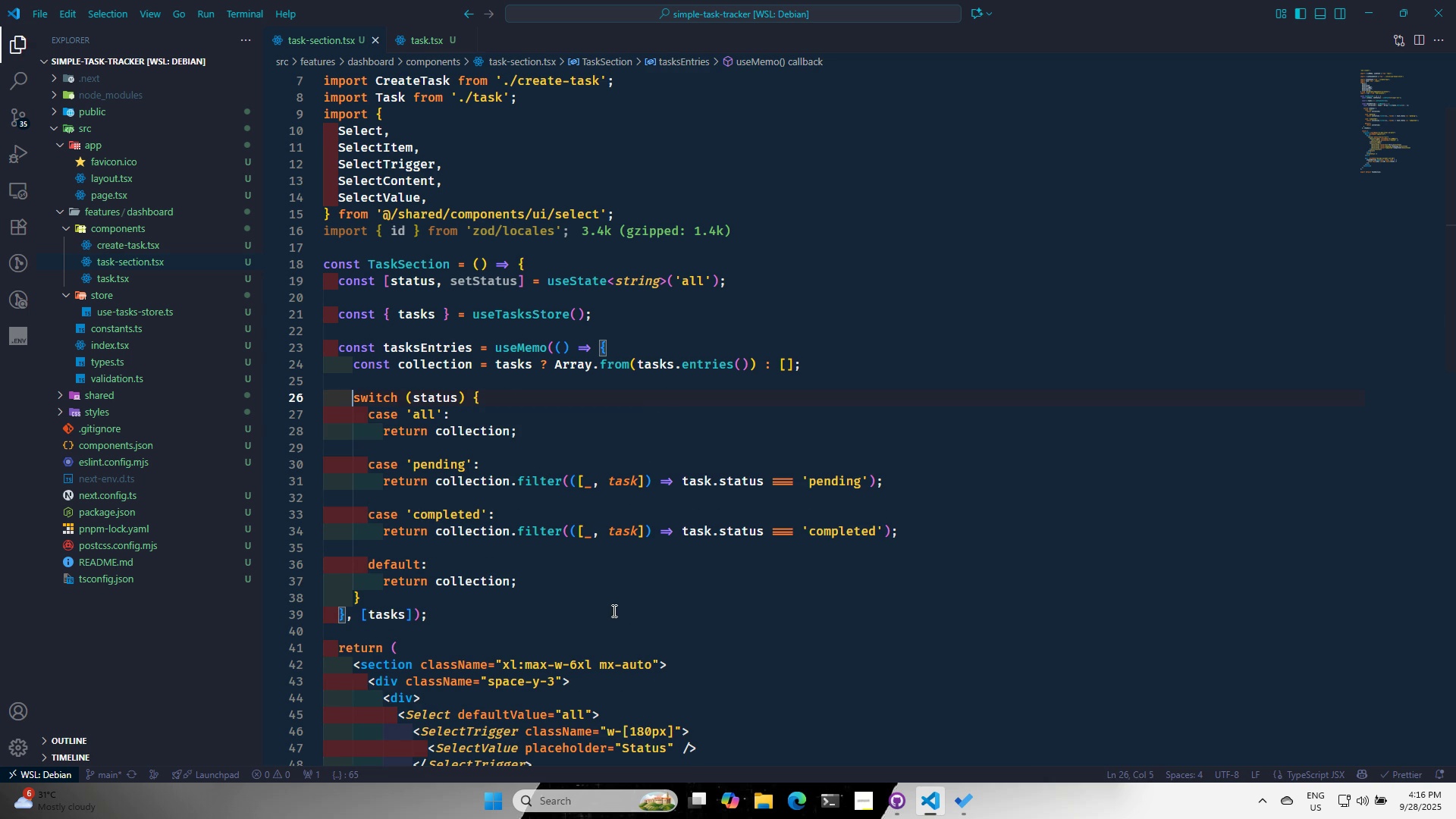 
left_click([616, 613])
 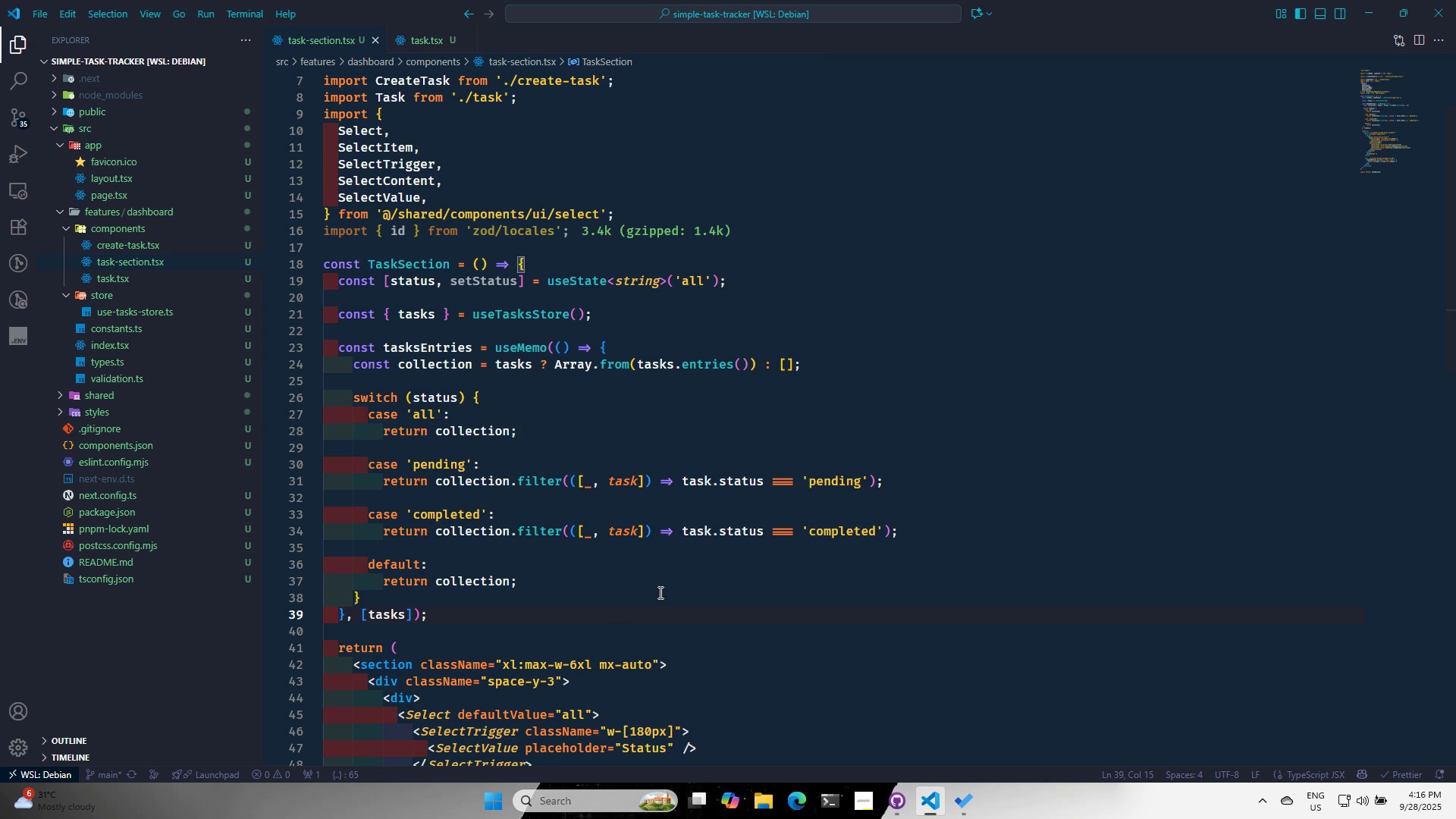 
scroll: coordinate [676, 580], scroll_direction: up, amount: 3.0